 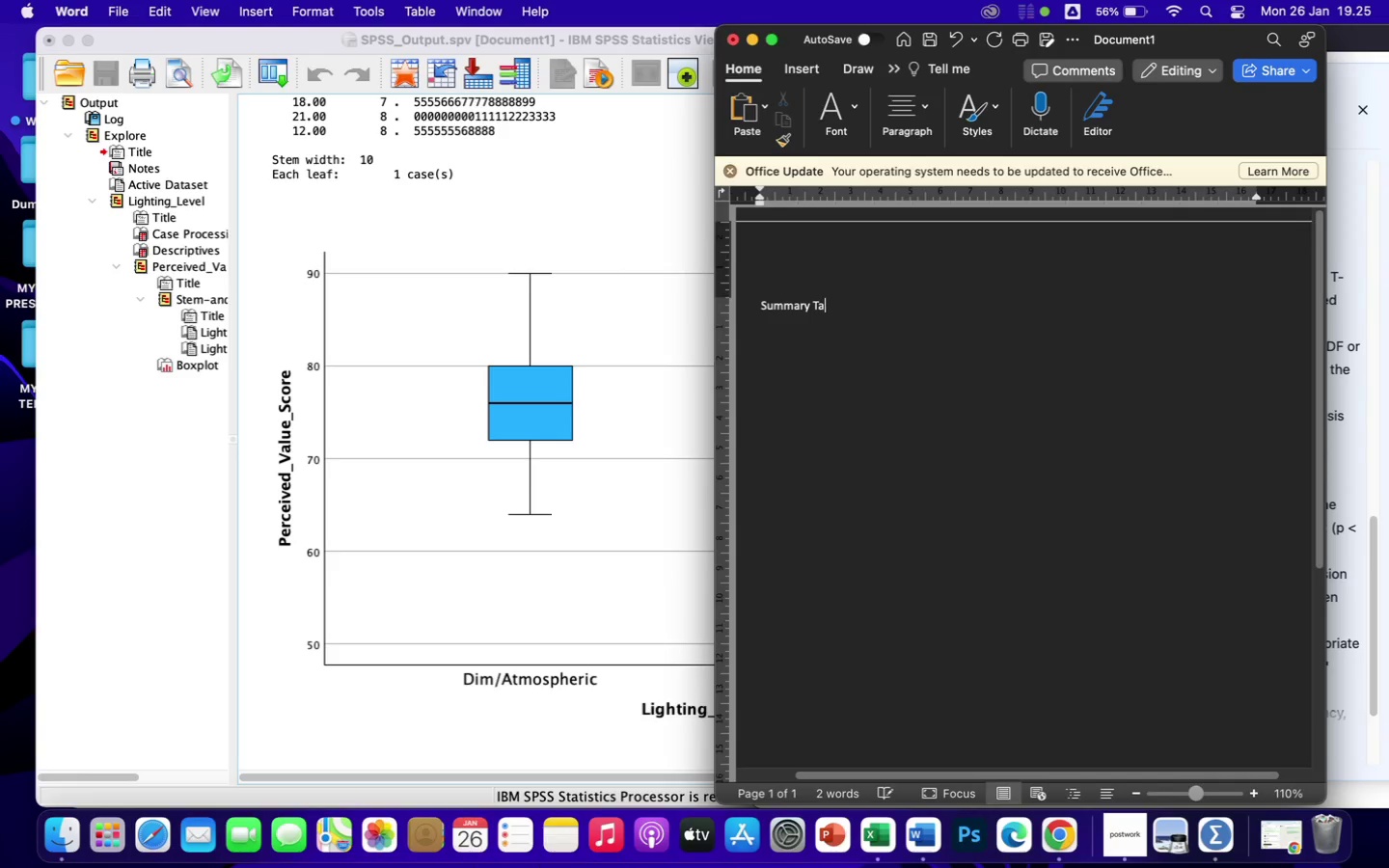 
key(Backspace)
 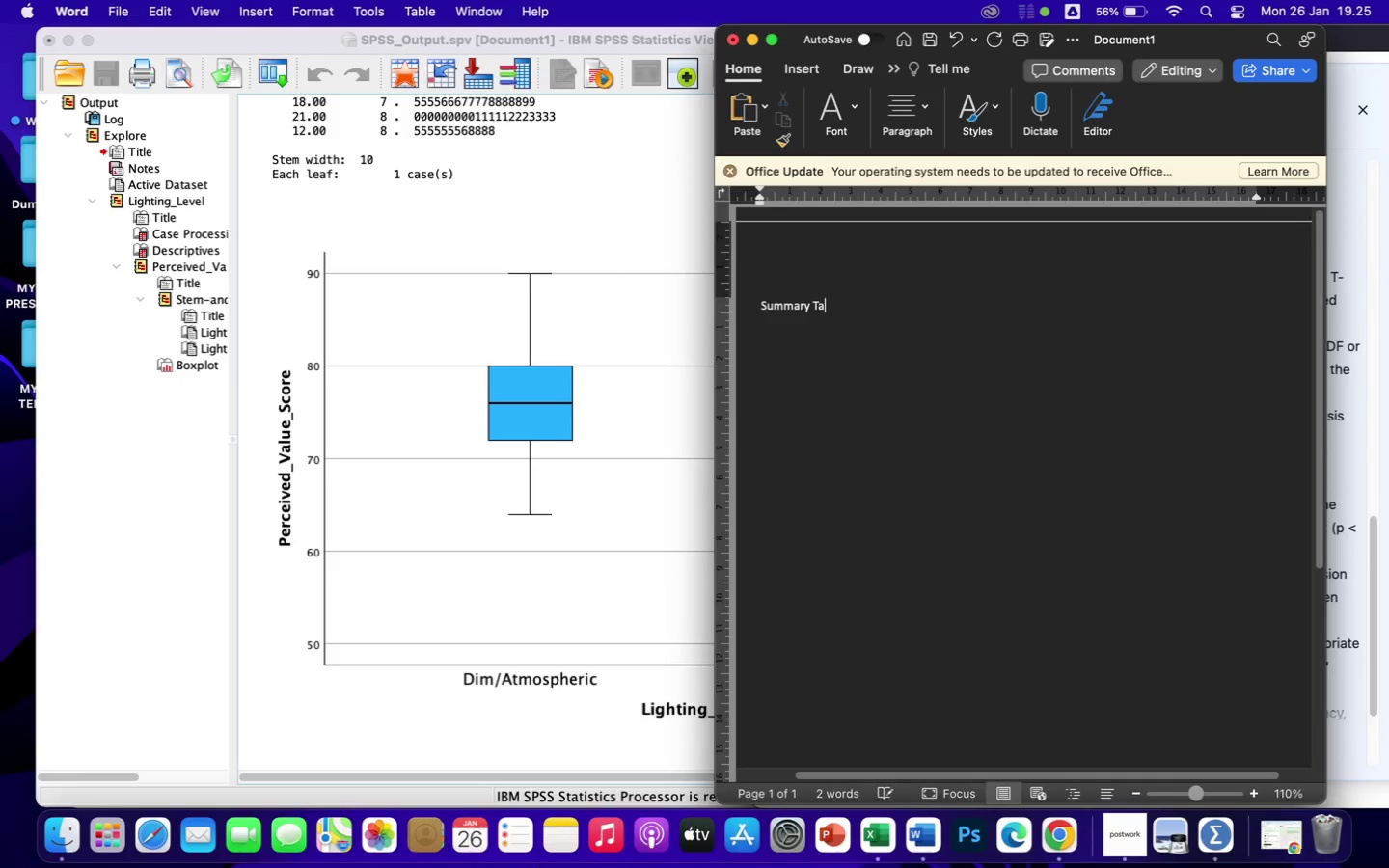 
key(Backspace)
 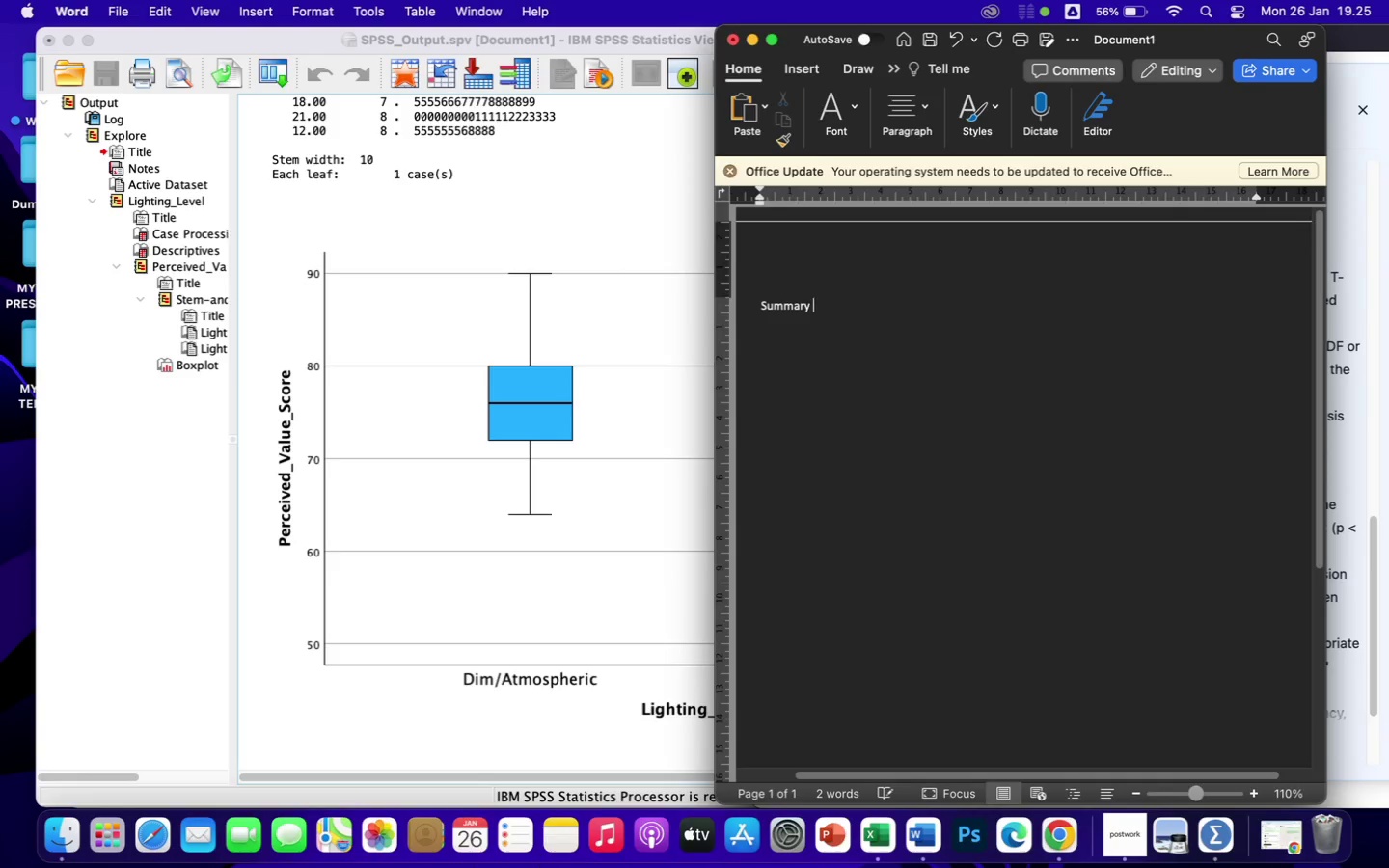 
key(Backspace)
 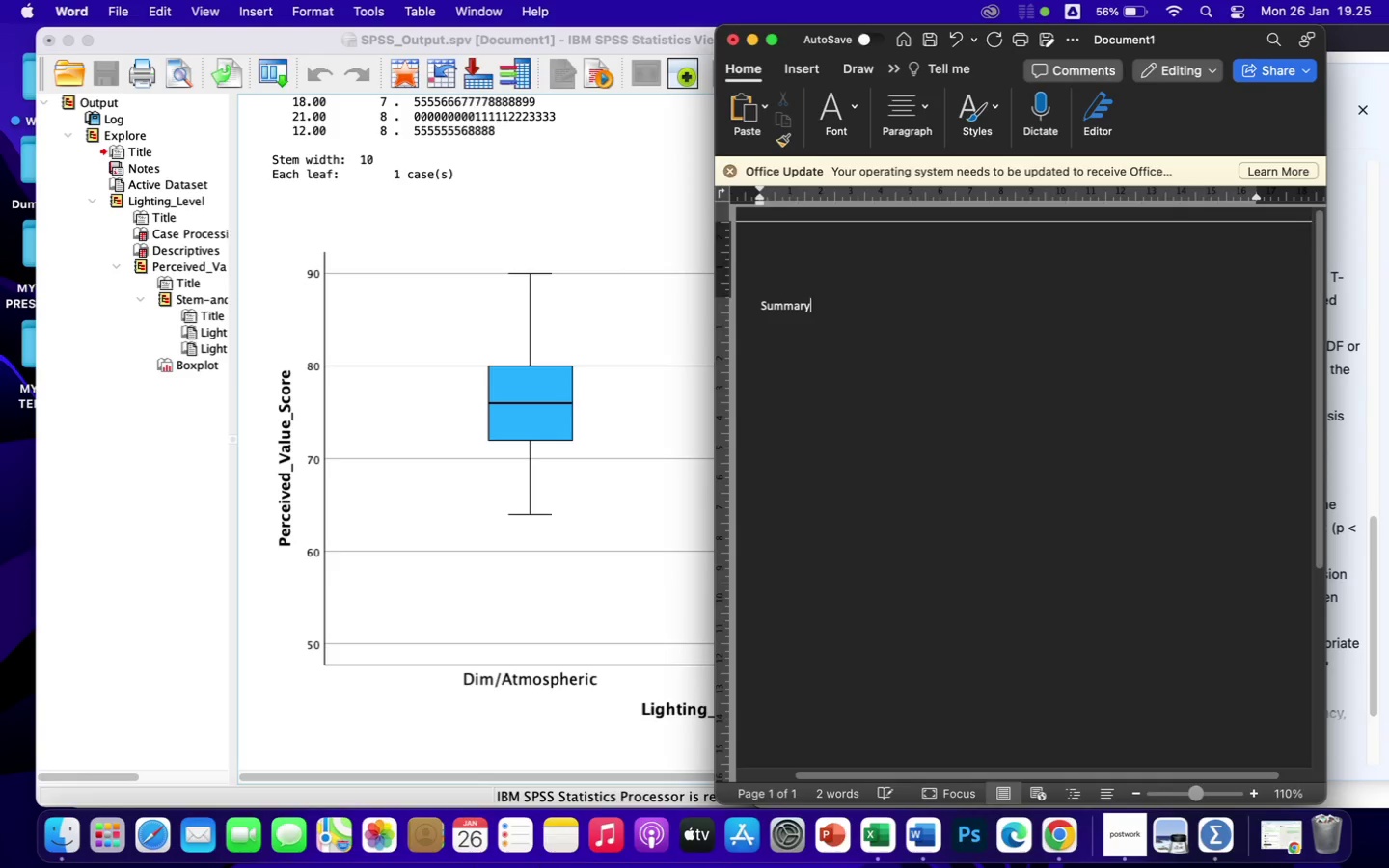 
key(Backspace)
 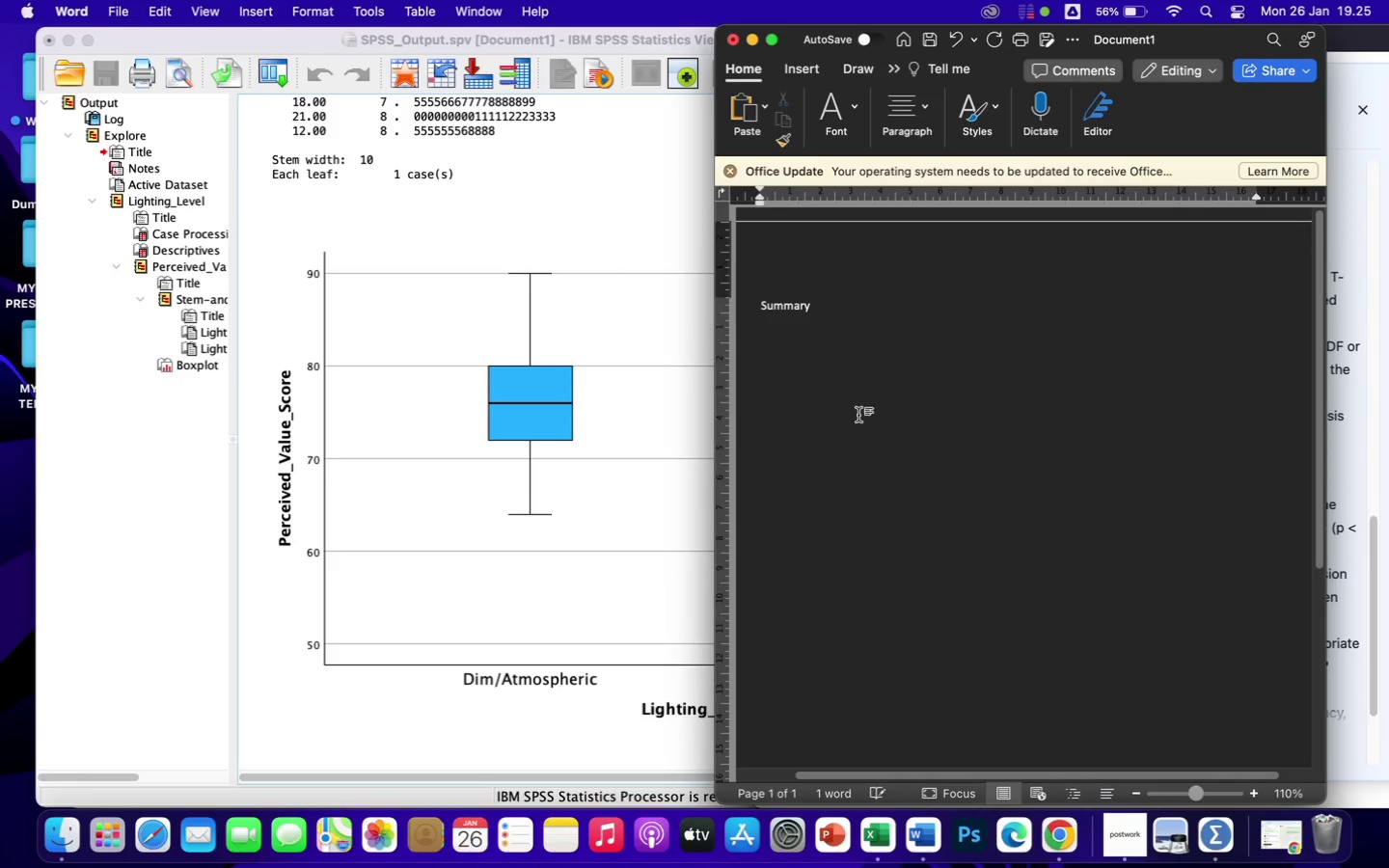 
left_click([868, 431])
 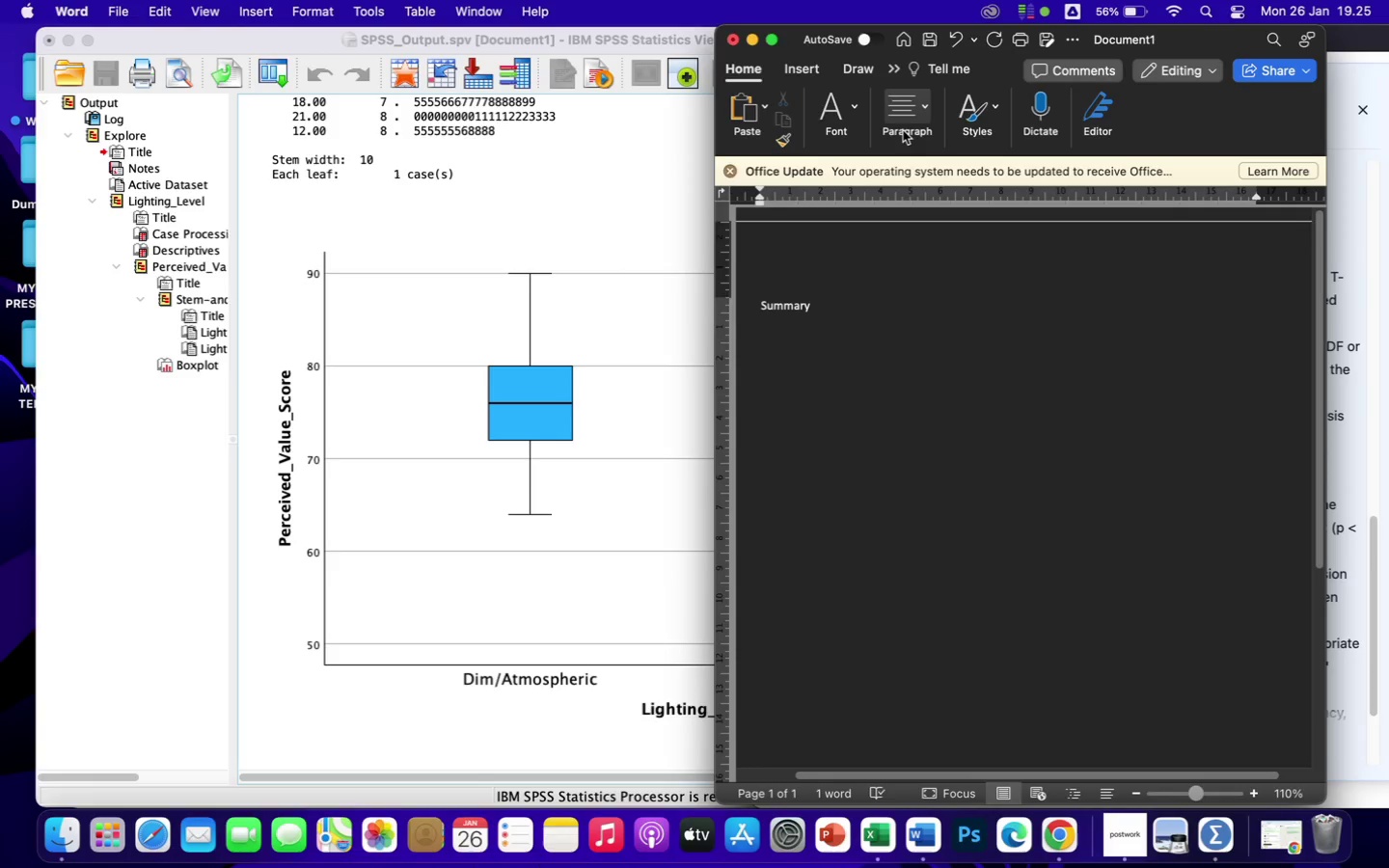 
left_click([906, 110])
 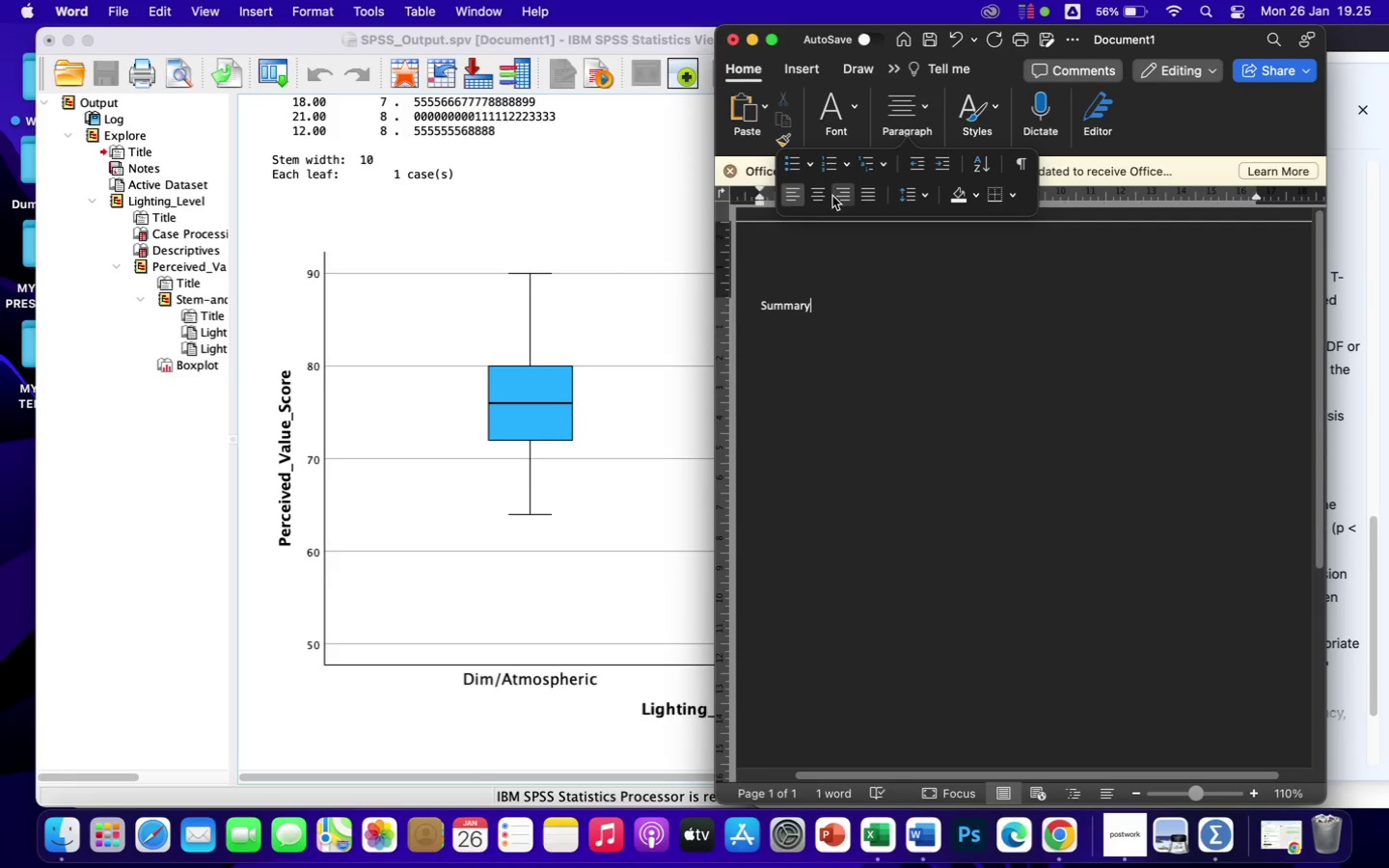 
left_click([821, 194])
 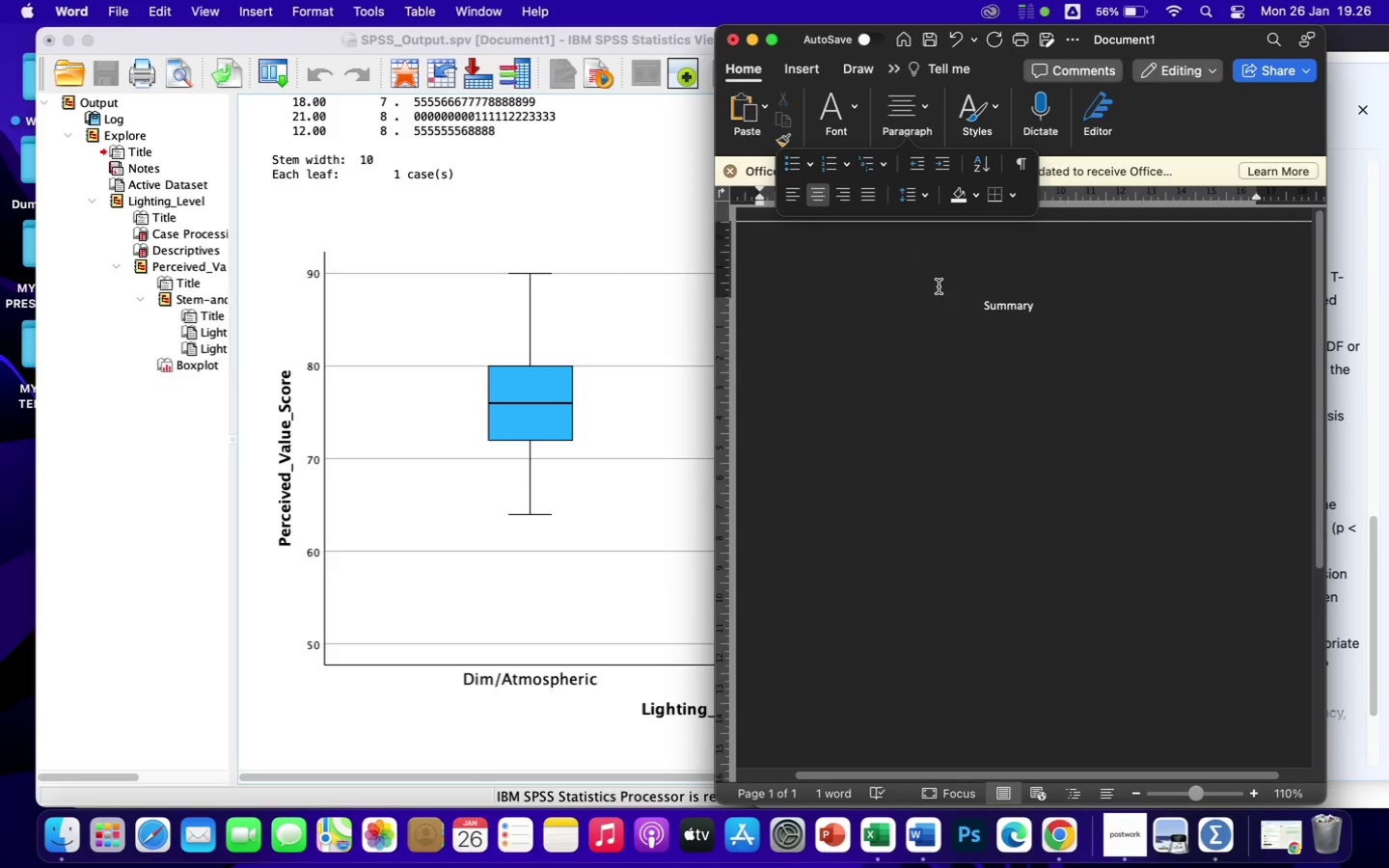 
key(Meta+A)
 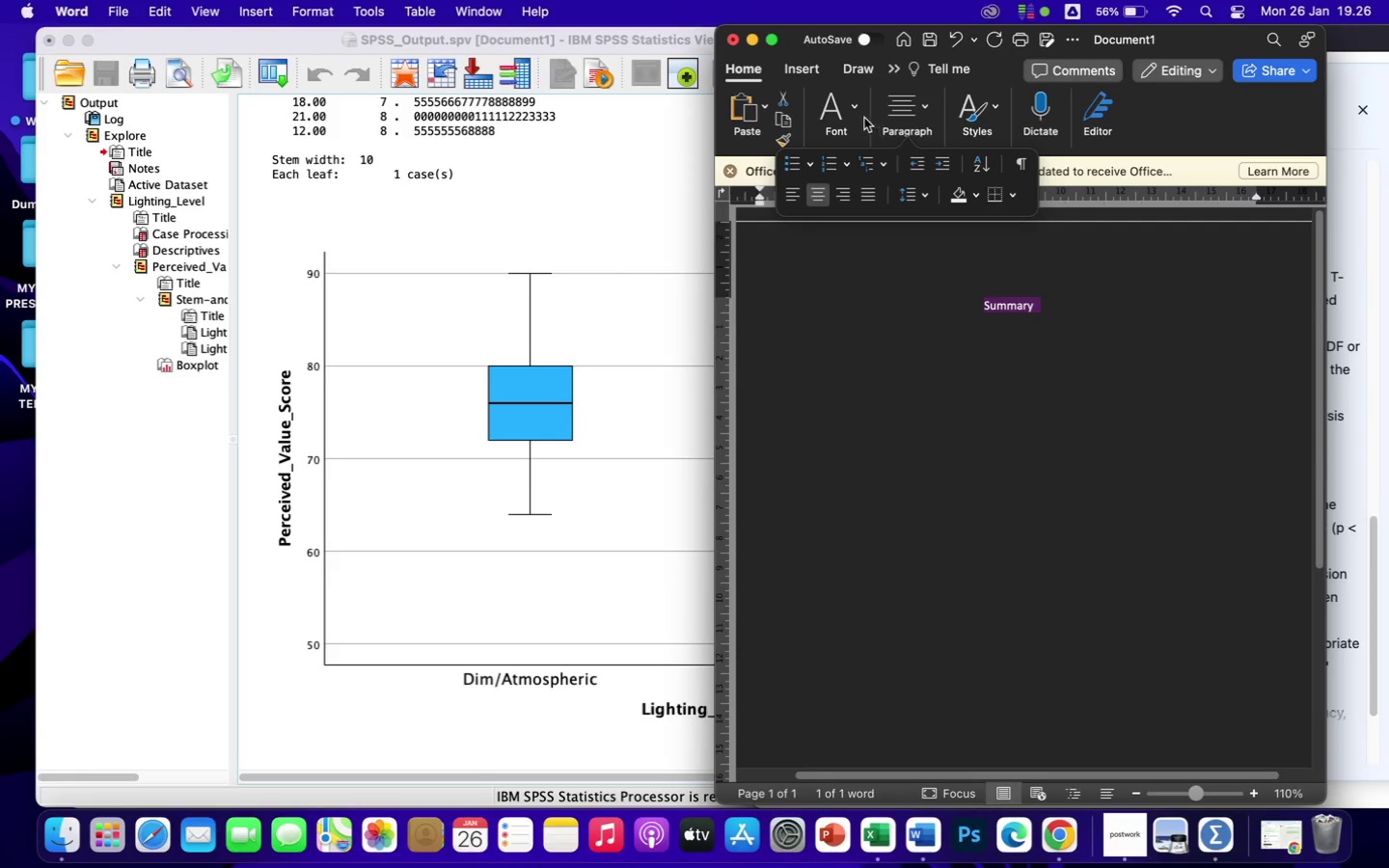 
left_click([849, 112])
 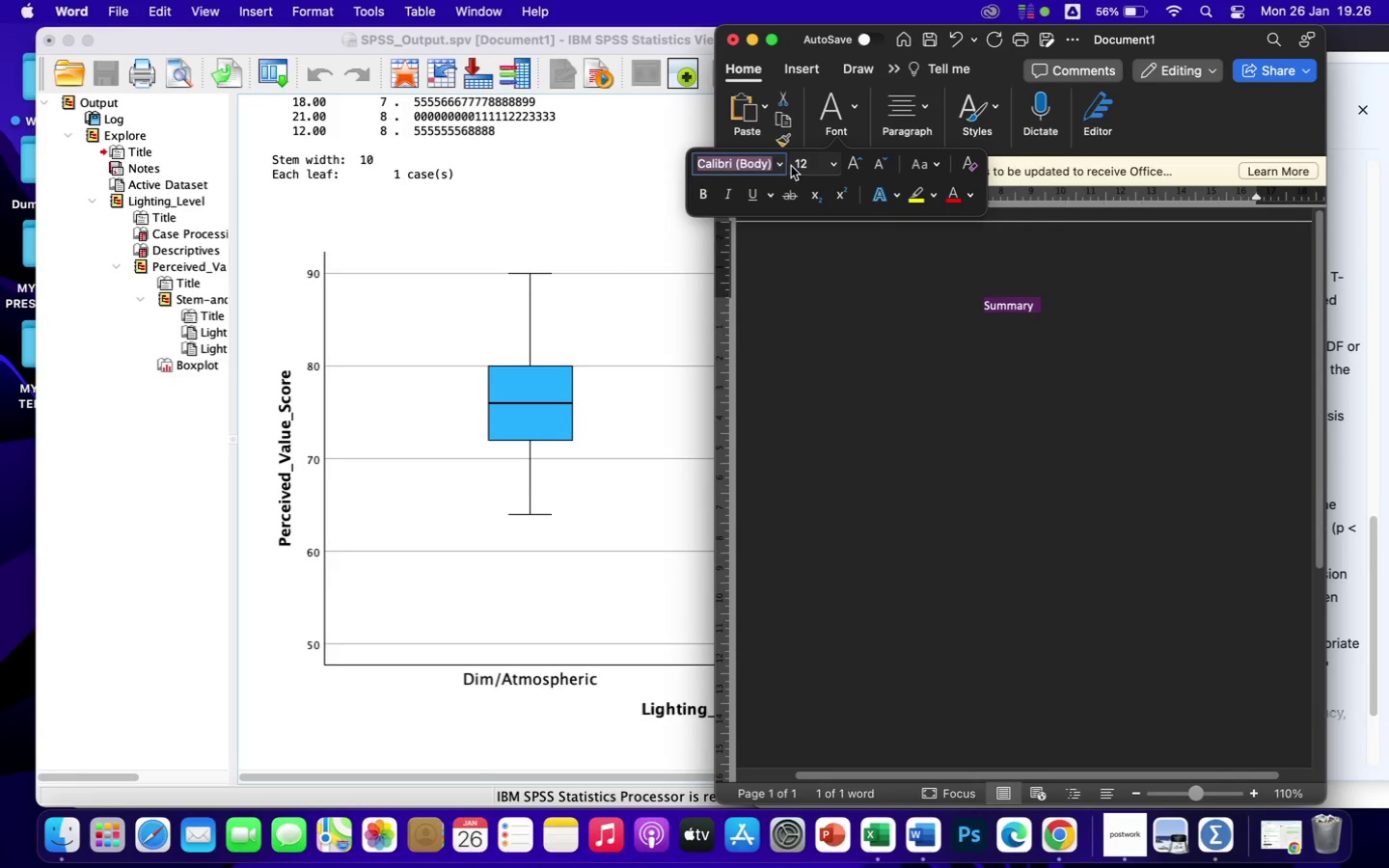 
left_click([777, 165])
 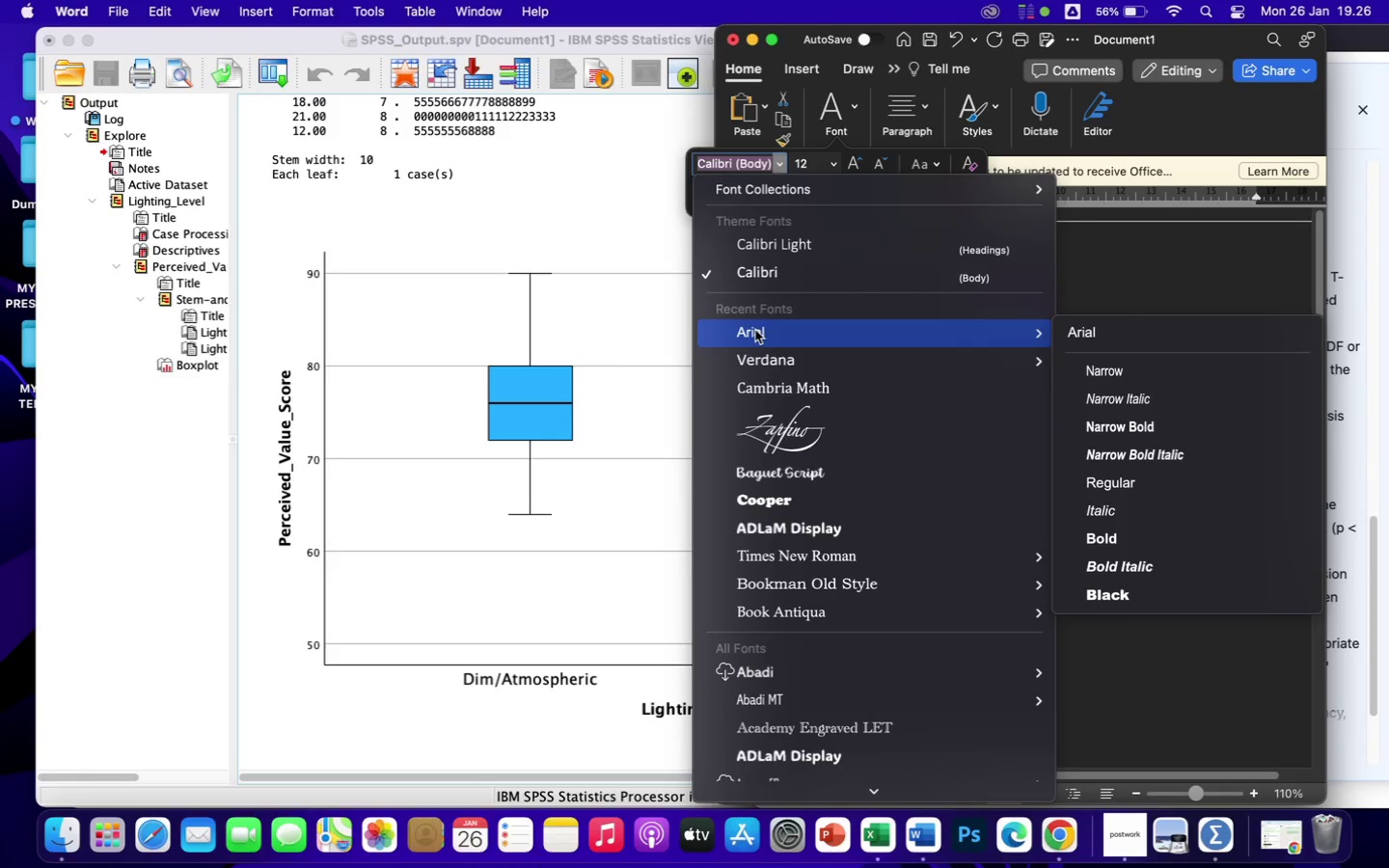 
left_click([1091, 338])
 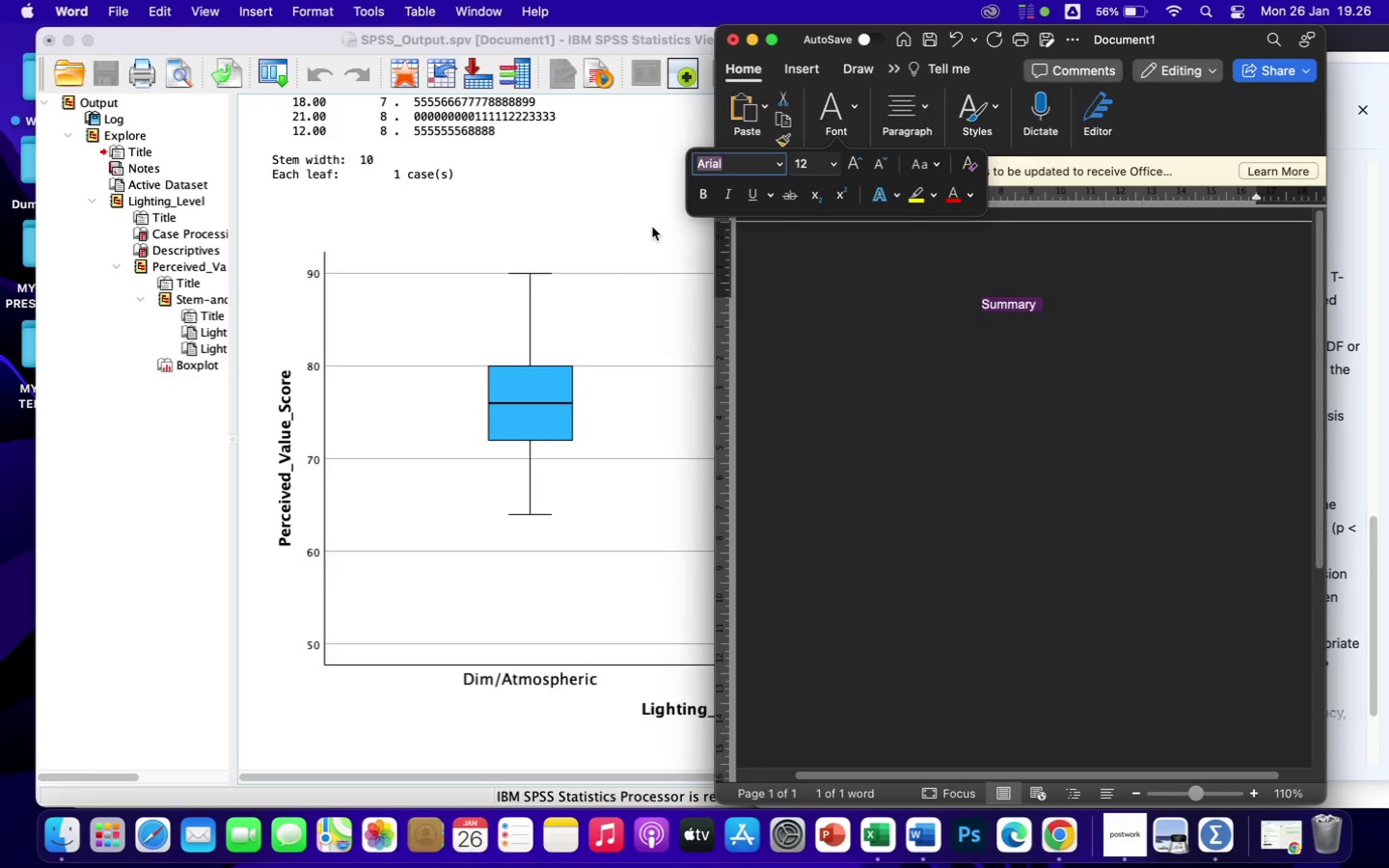 
wait(15.54)
 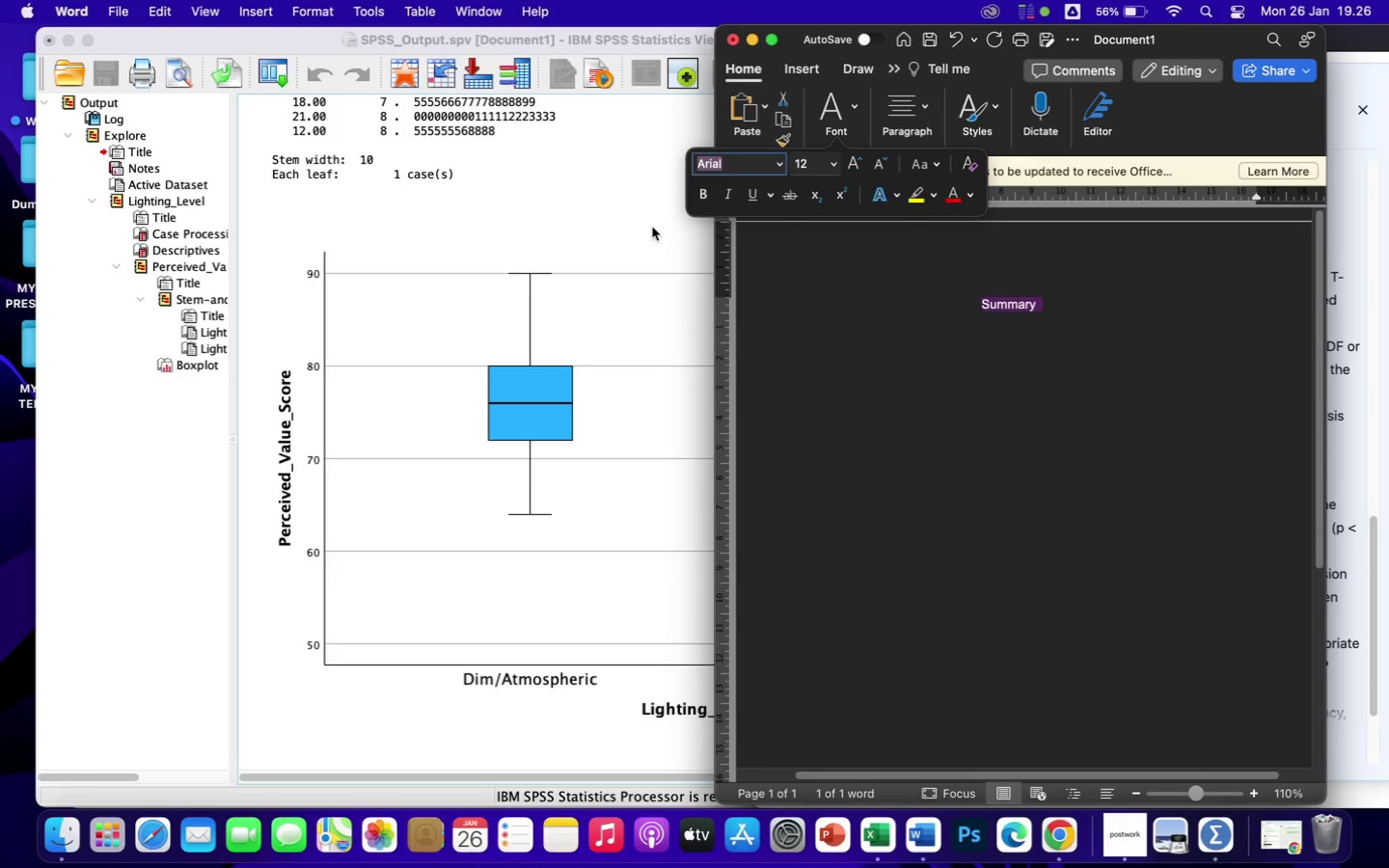 
scroll: coordinate [415, 220], scroll_direction: up, amount: 33.0
 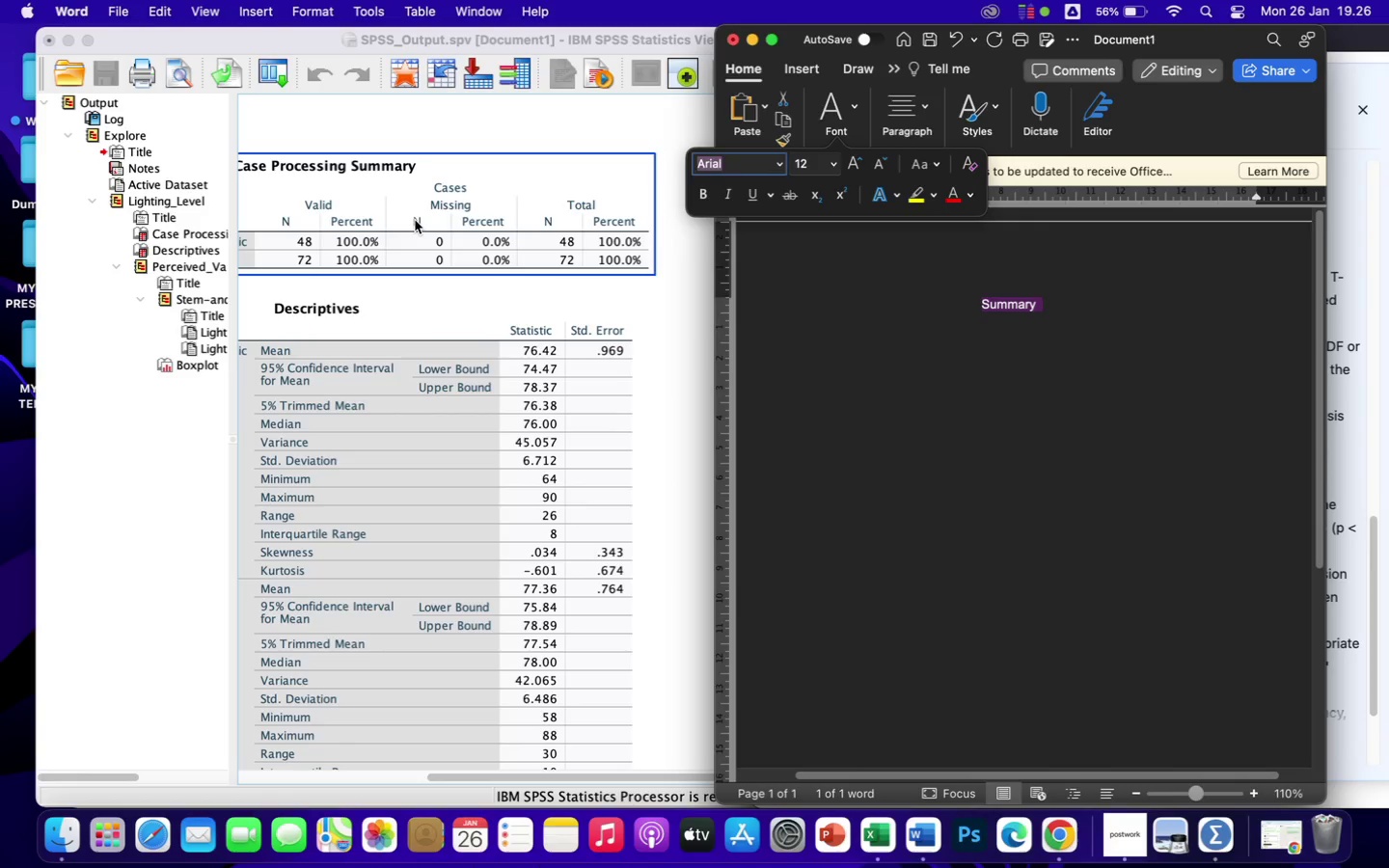 
wait(7.99)
 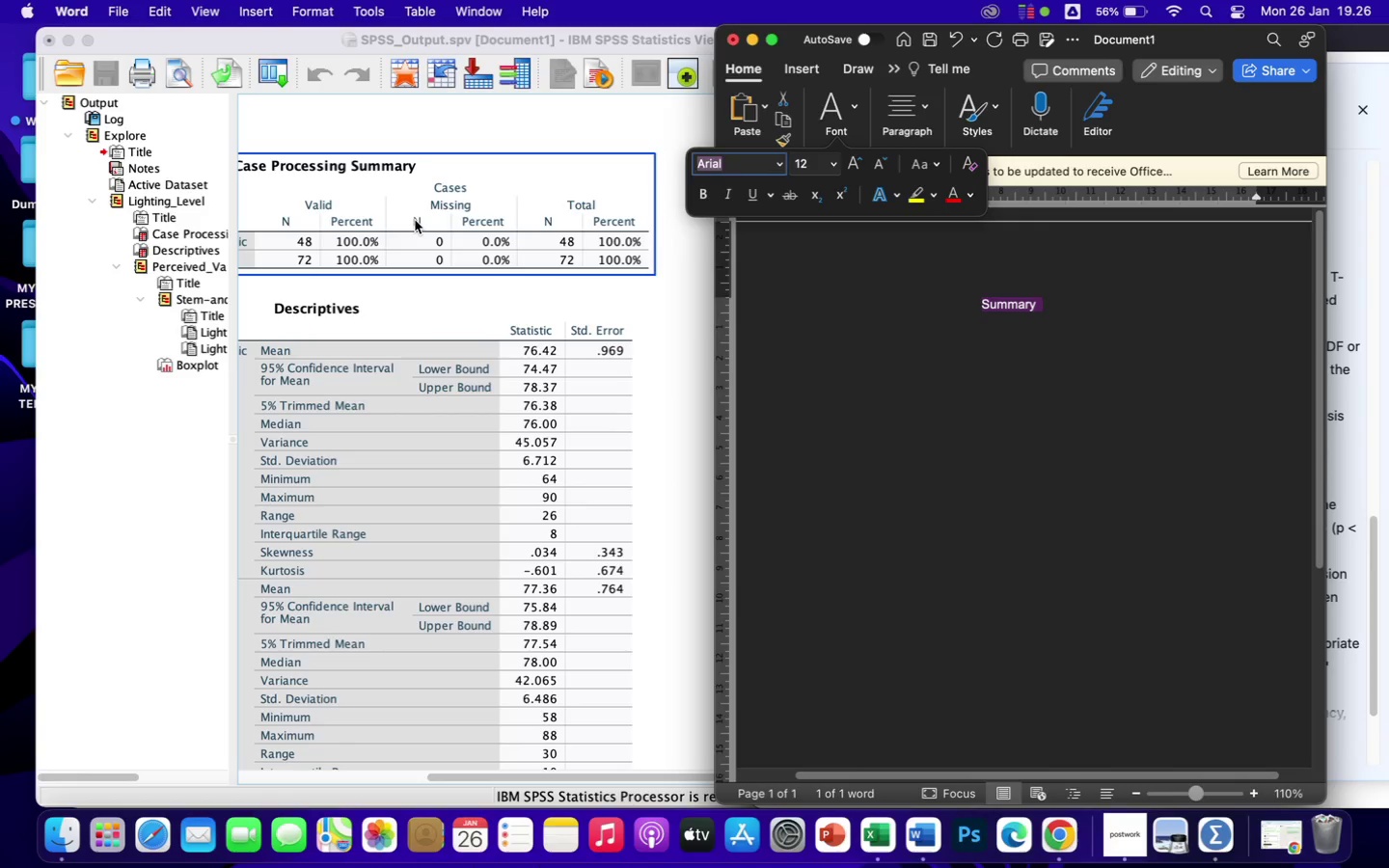 
scroll: coordinate [416, 305], scroll_direction: up, amount: 8.0
 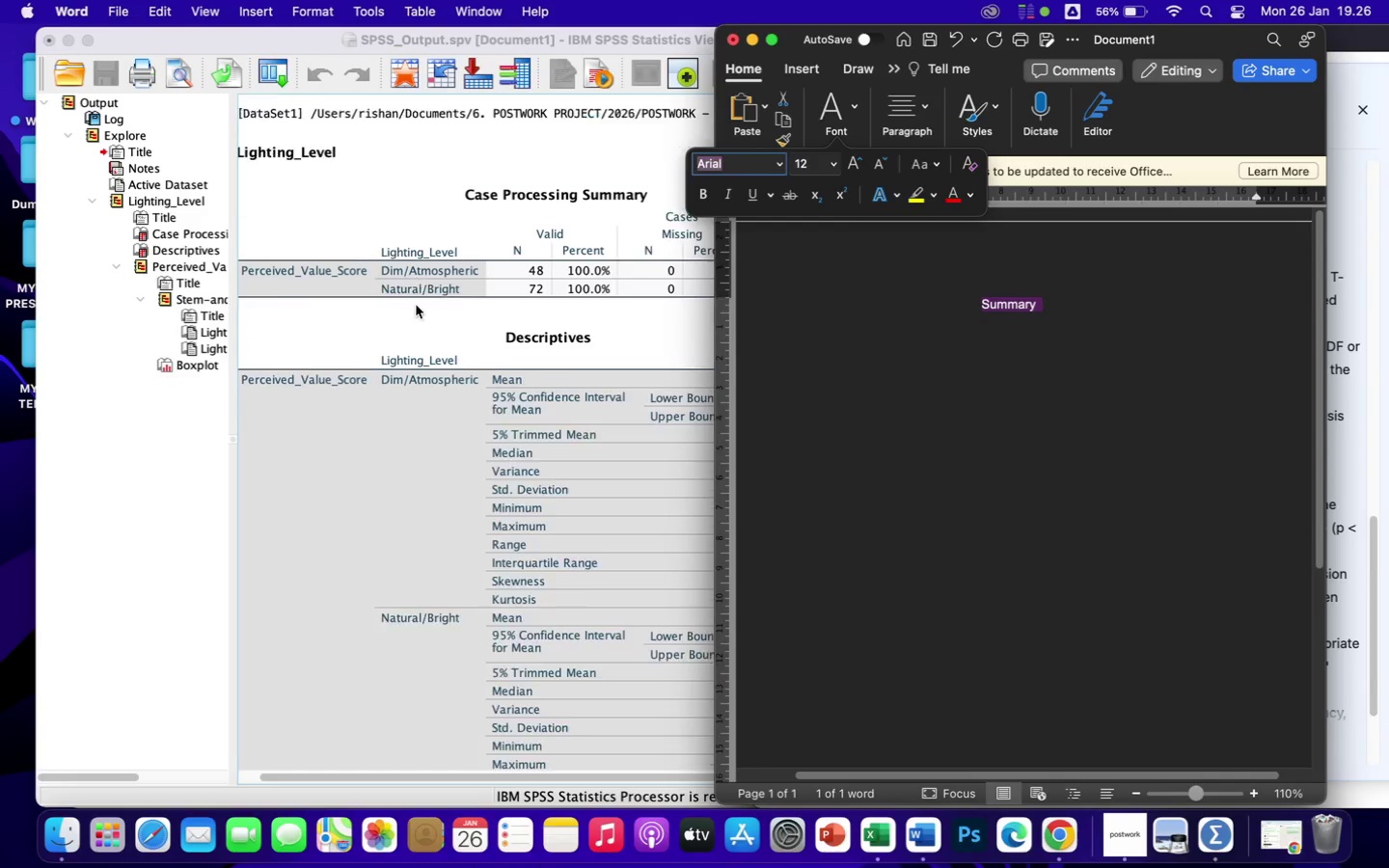 
scroll: coordinate [416, 305], scroll_direction: down, amount: 1.0
 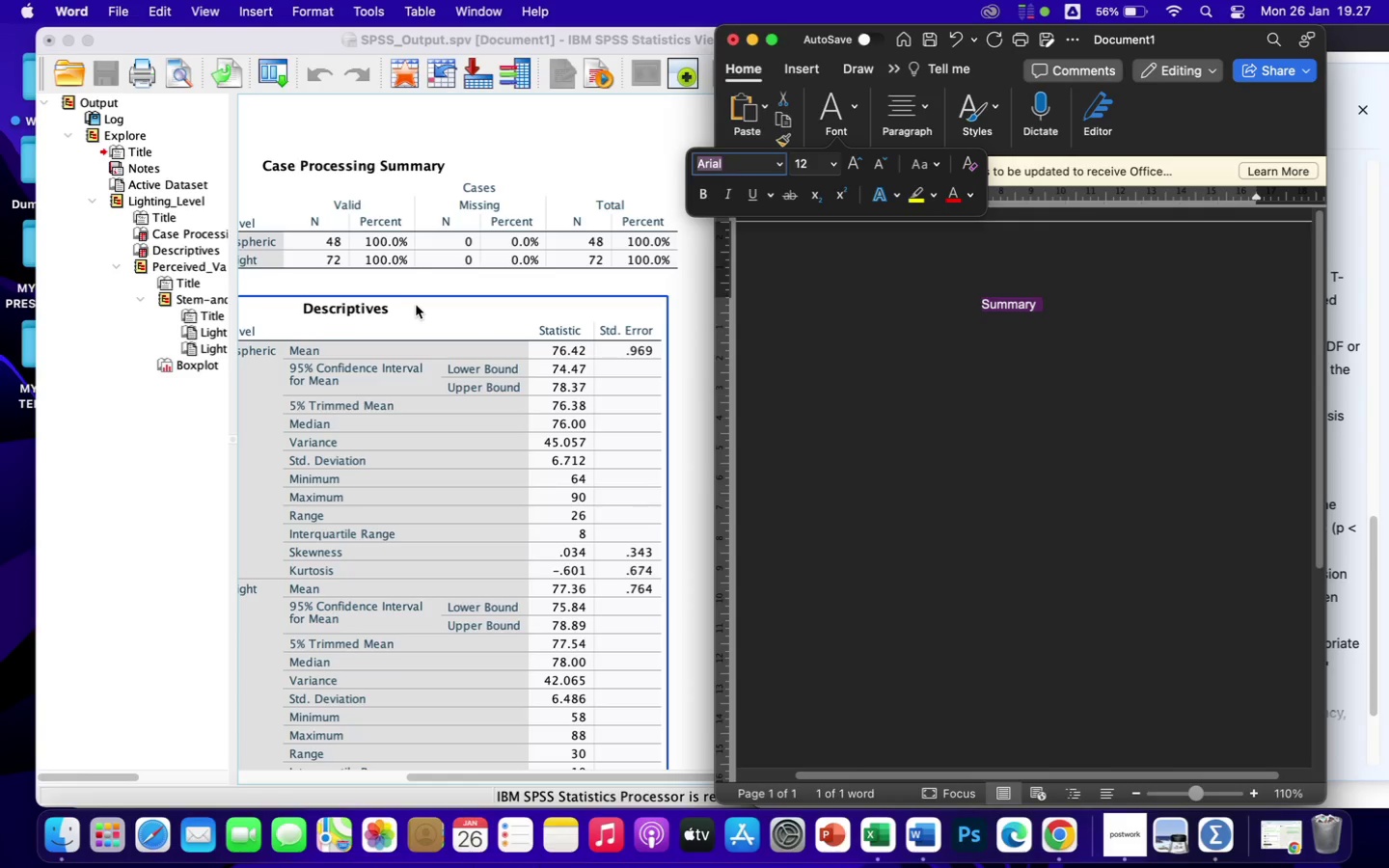 
wait(32.27)
 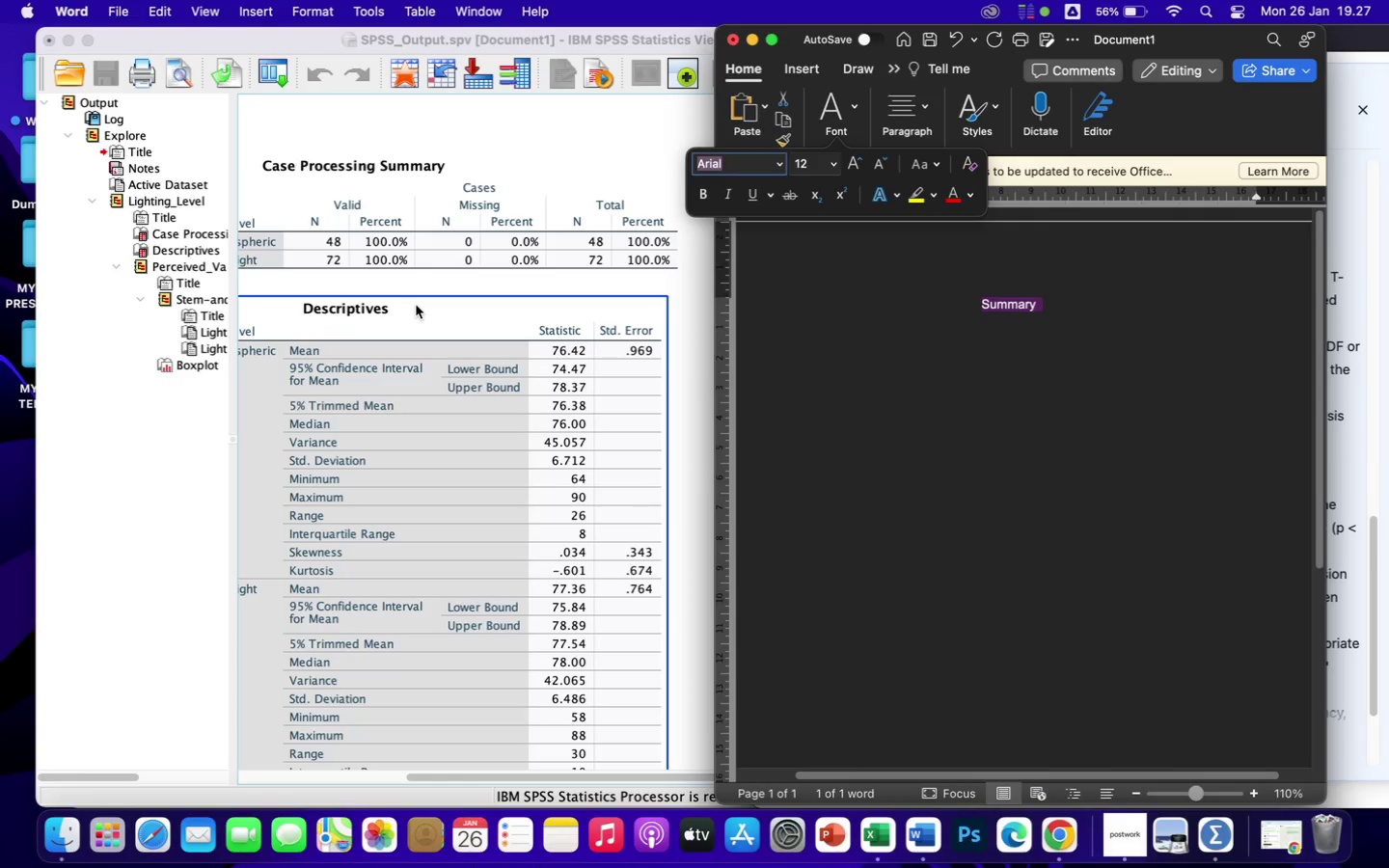 
scroll: coordinate [353, 466], scroll_direction: down, amount: 18.0
 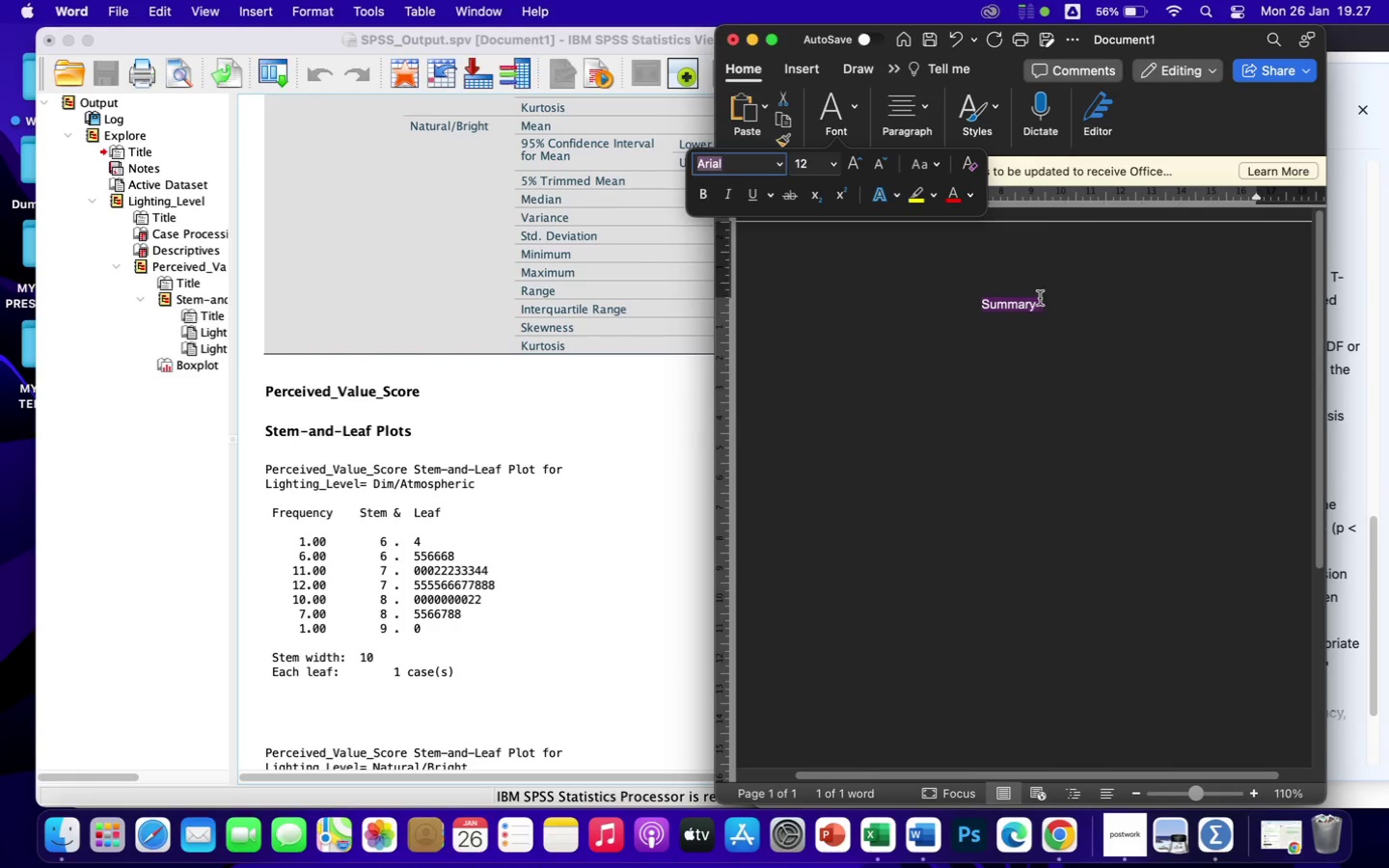 
left_click([1063, 306])
 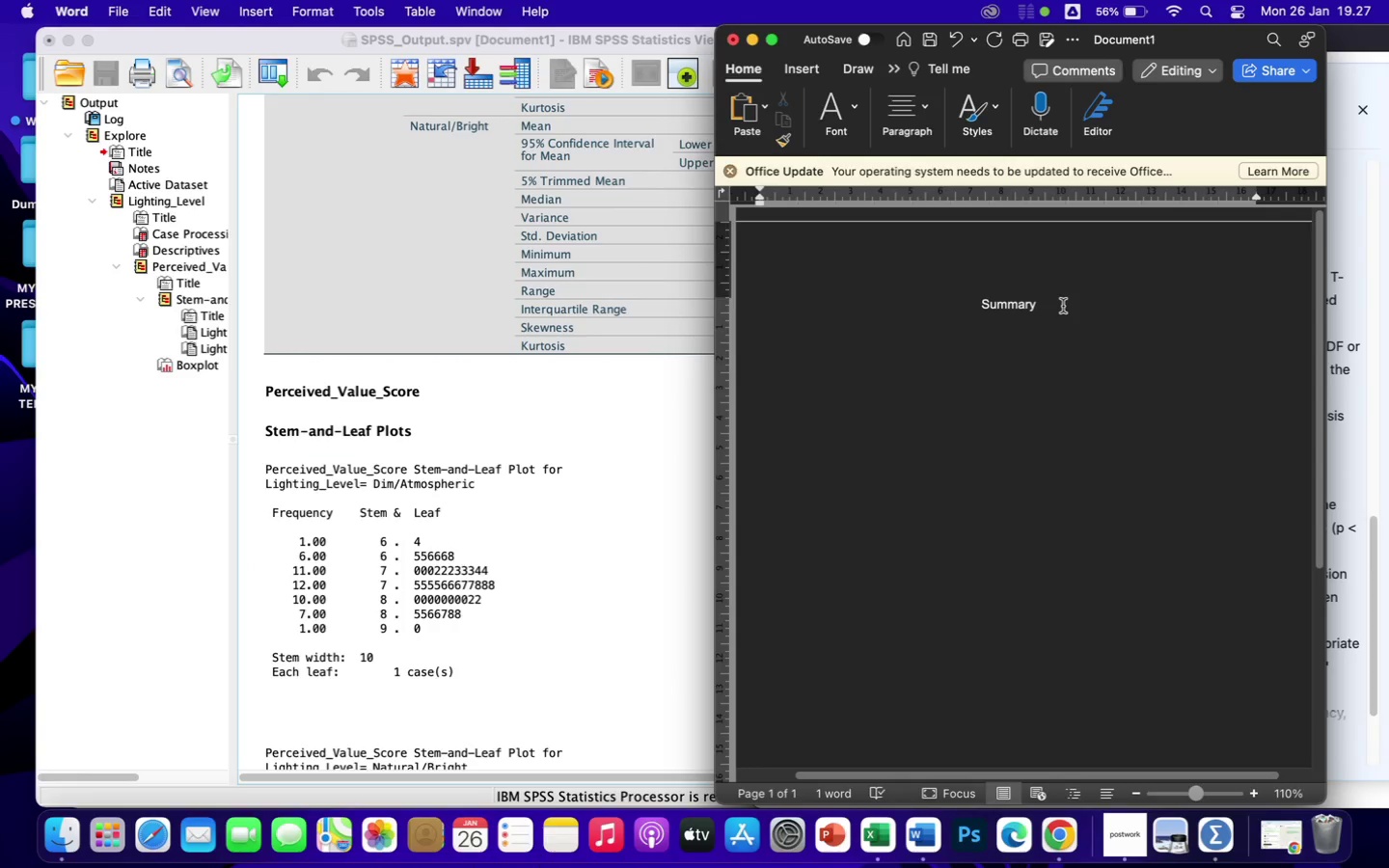 
key(Enter)
 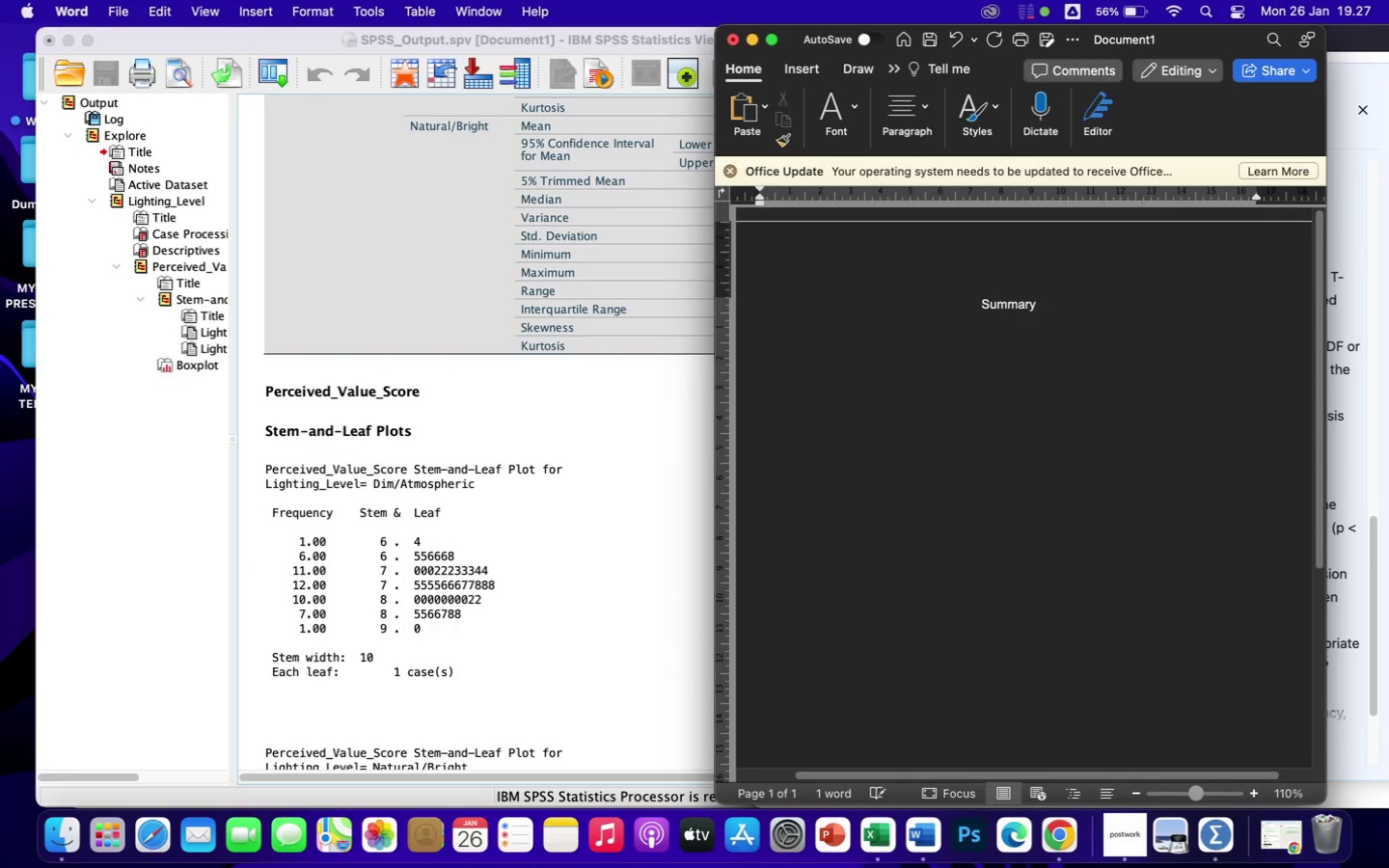 
key(Enter)
 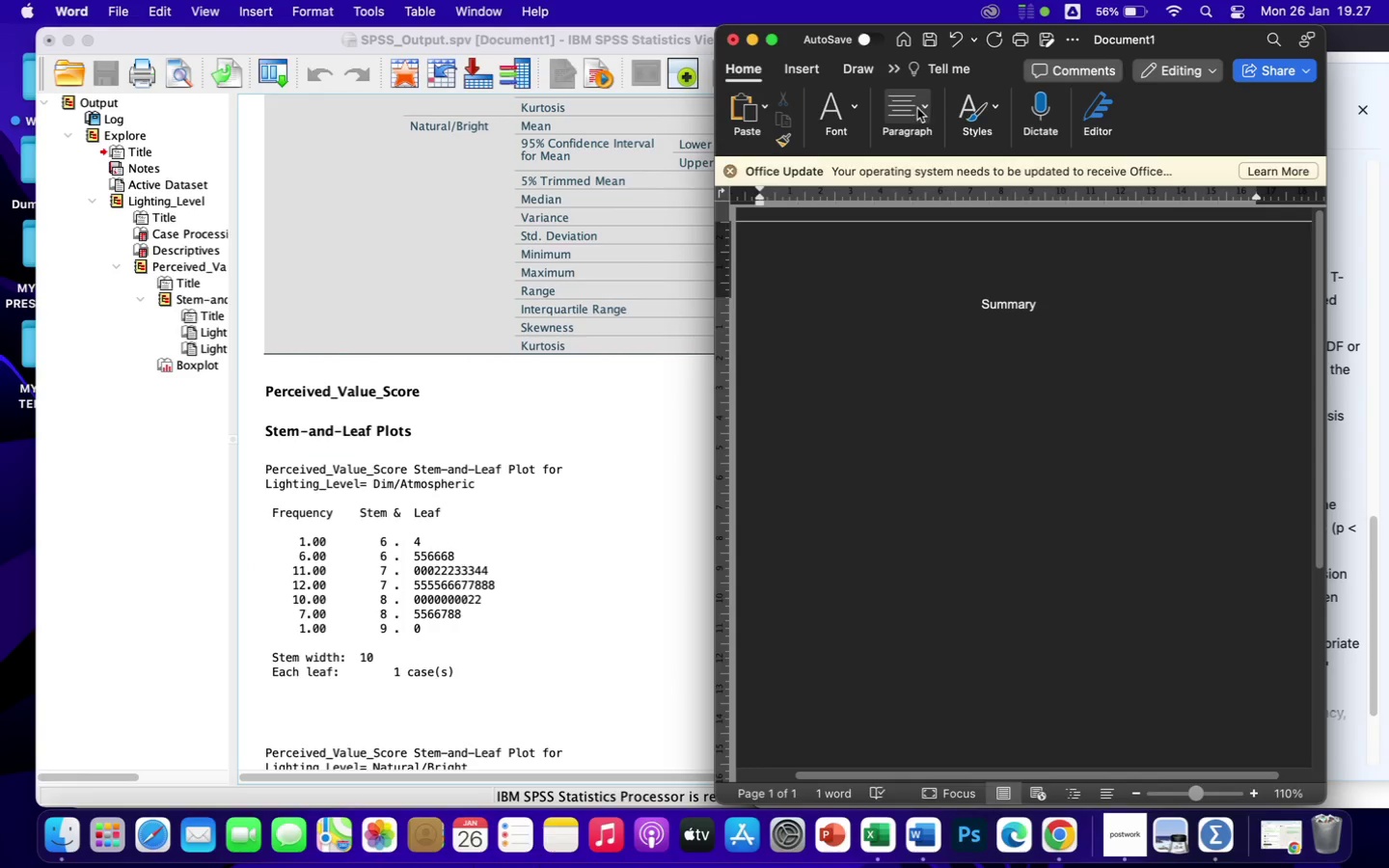 
left_click([904, 106])
 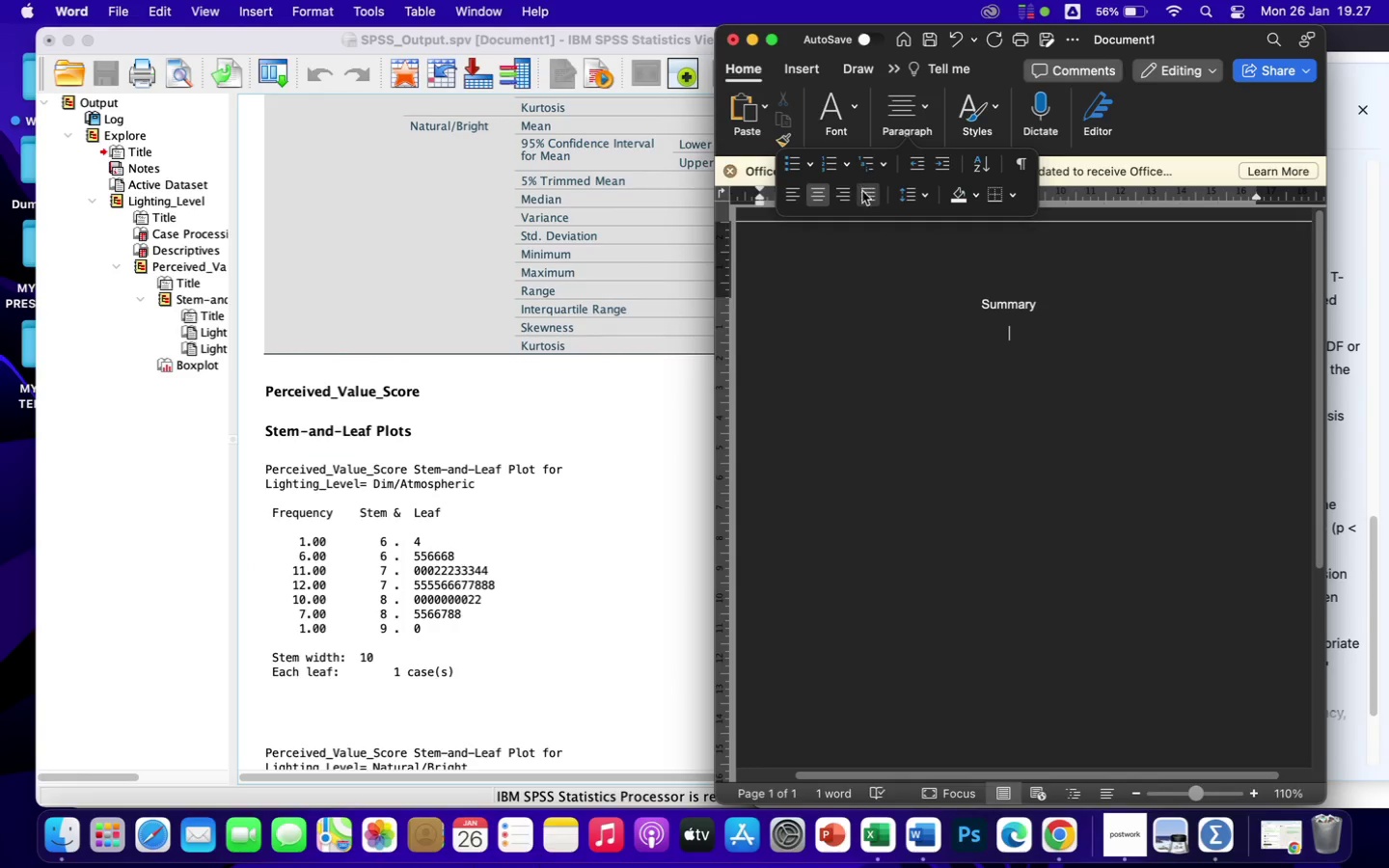 
left_click([865, 201])
 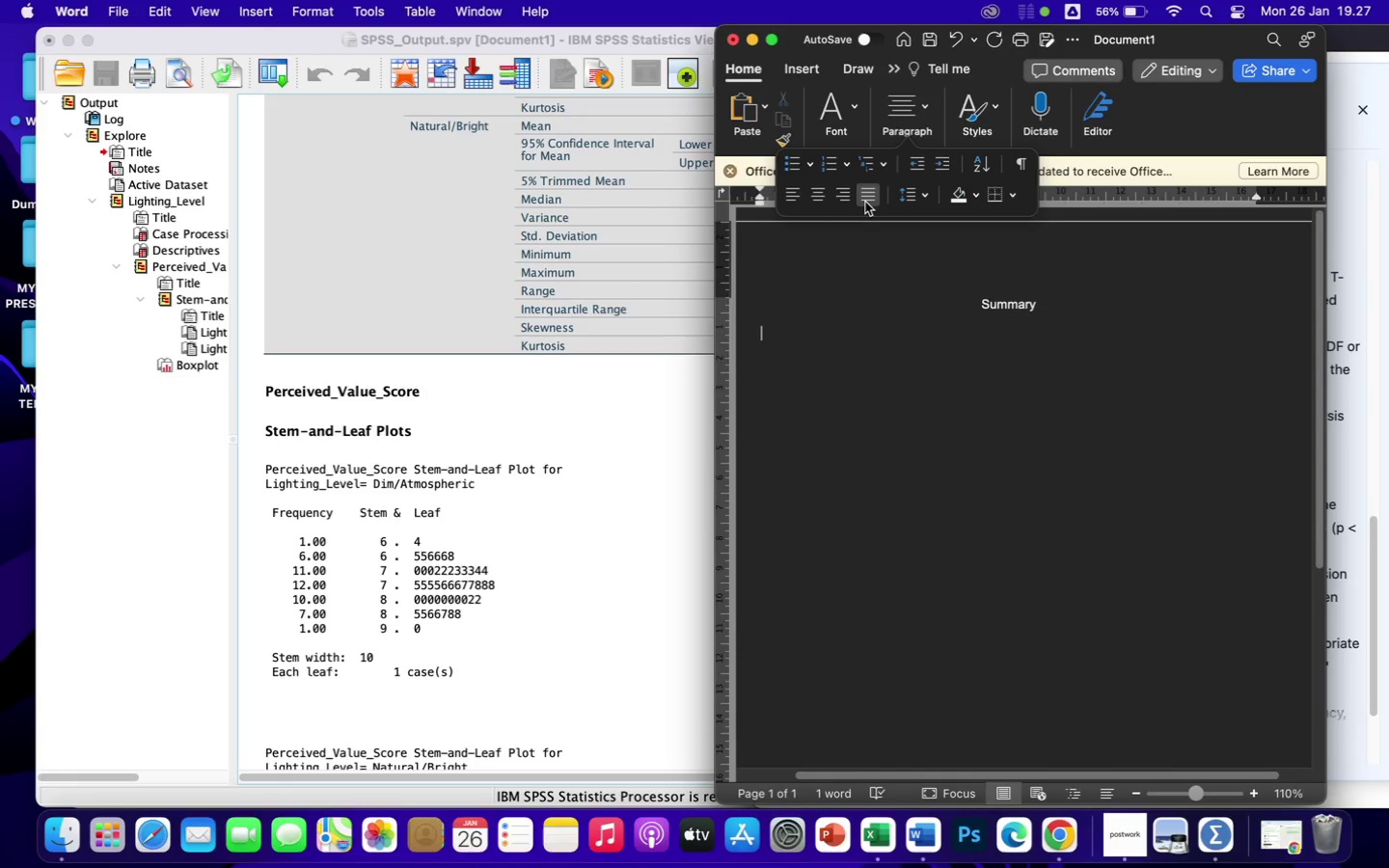 
wait(10.2)
 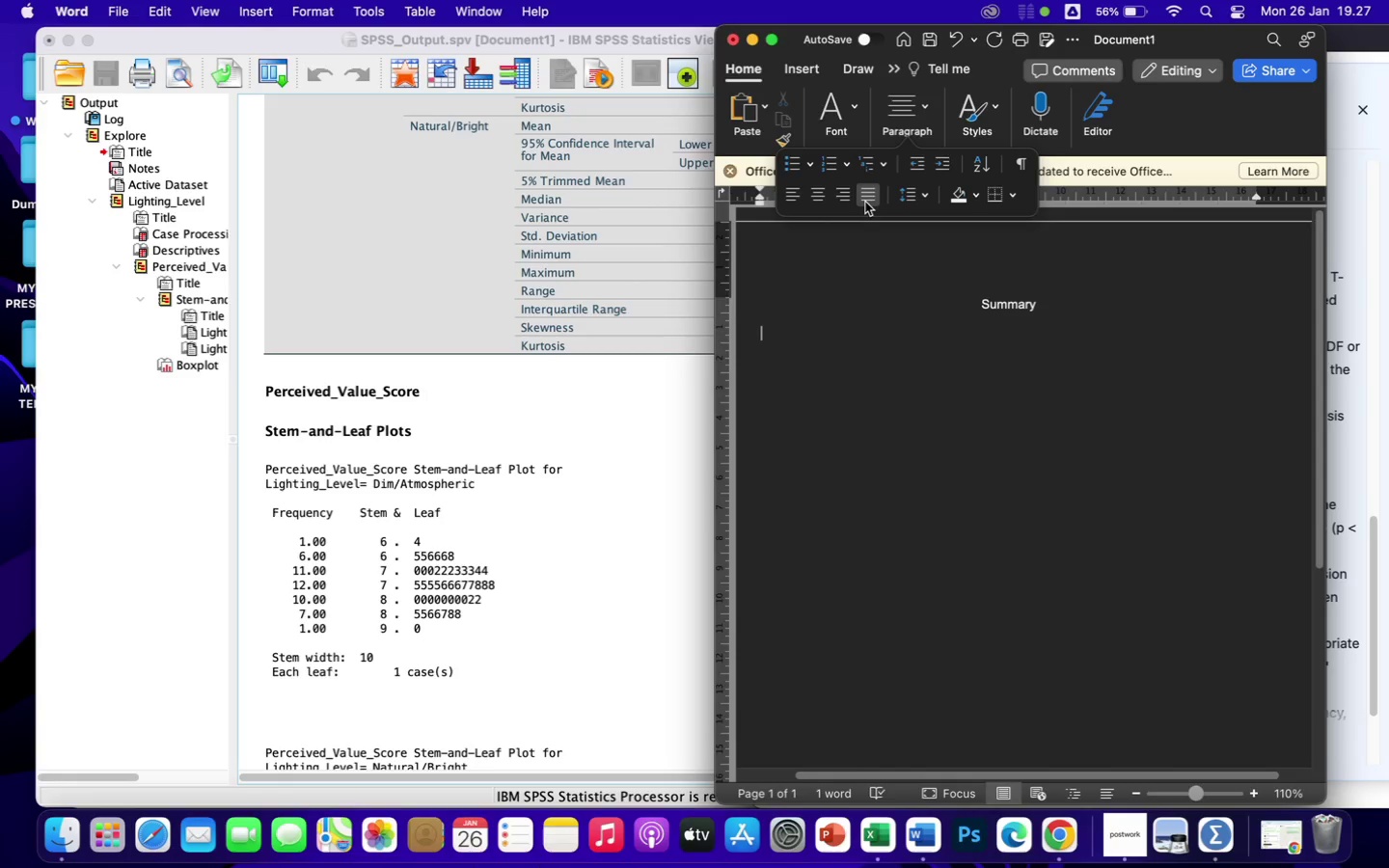 
left_click([1339, 379])